 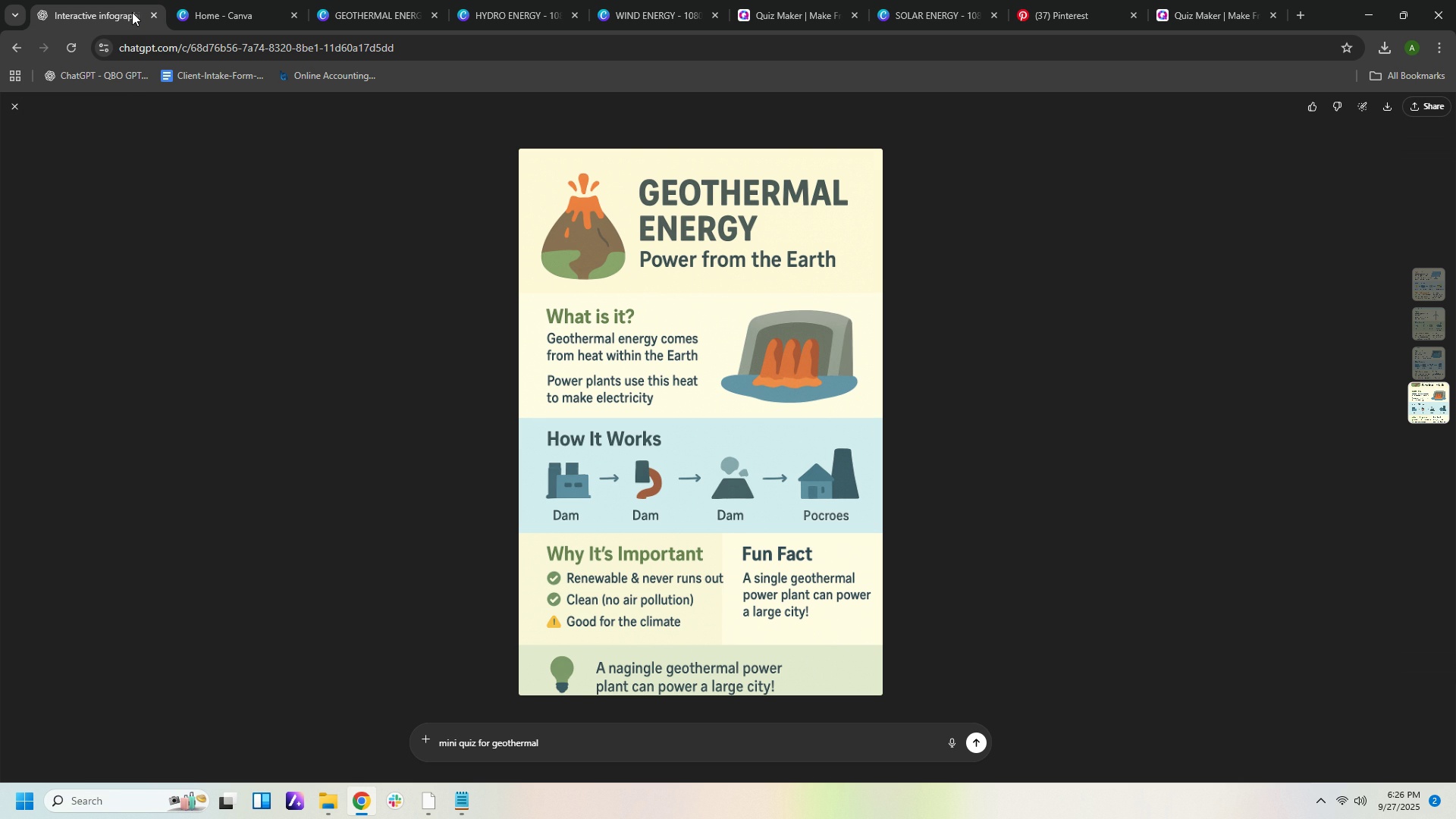 
left_click([219, 17])
 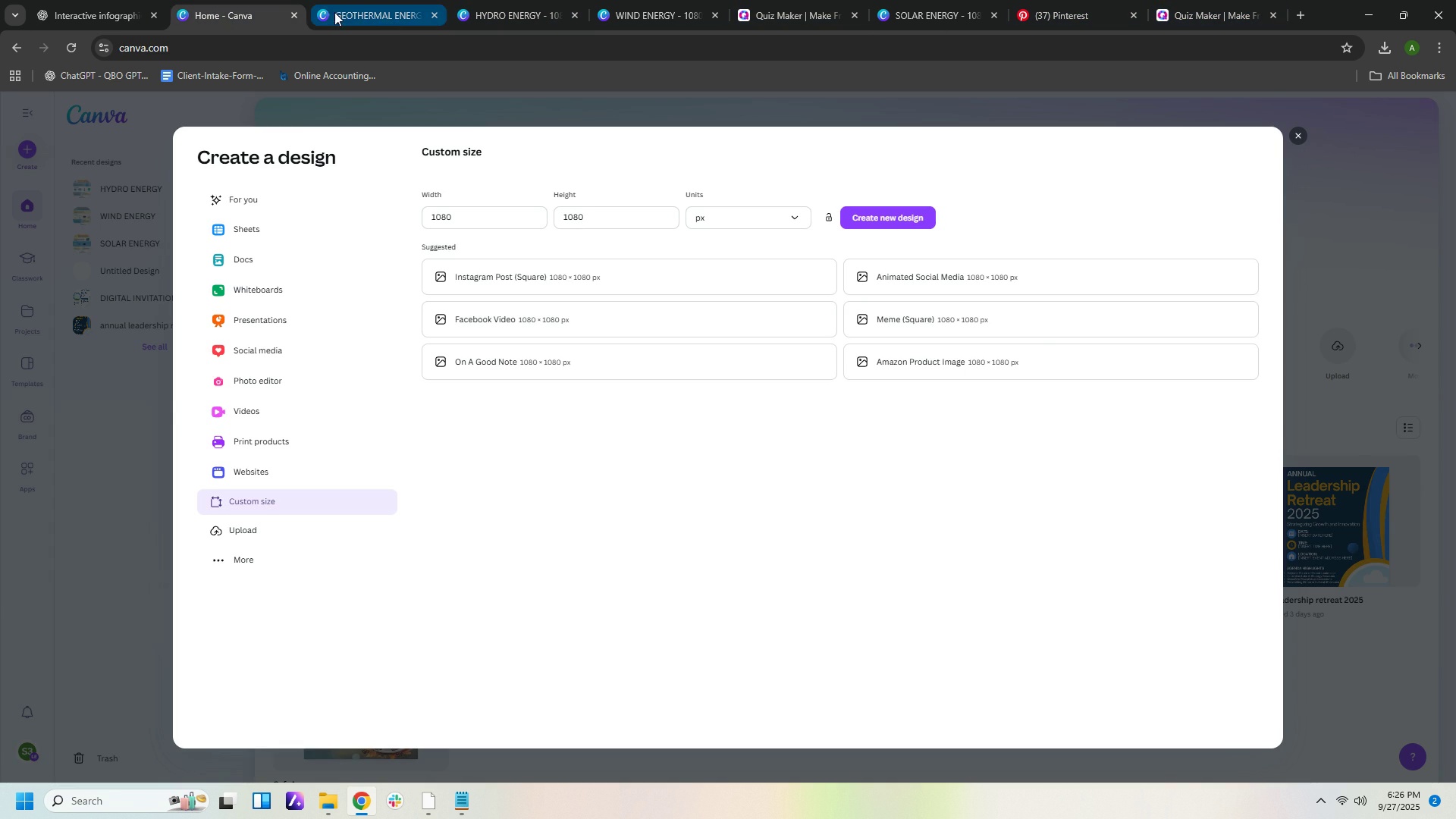 
left_click([111, 18])
 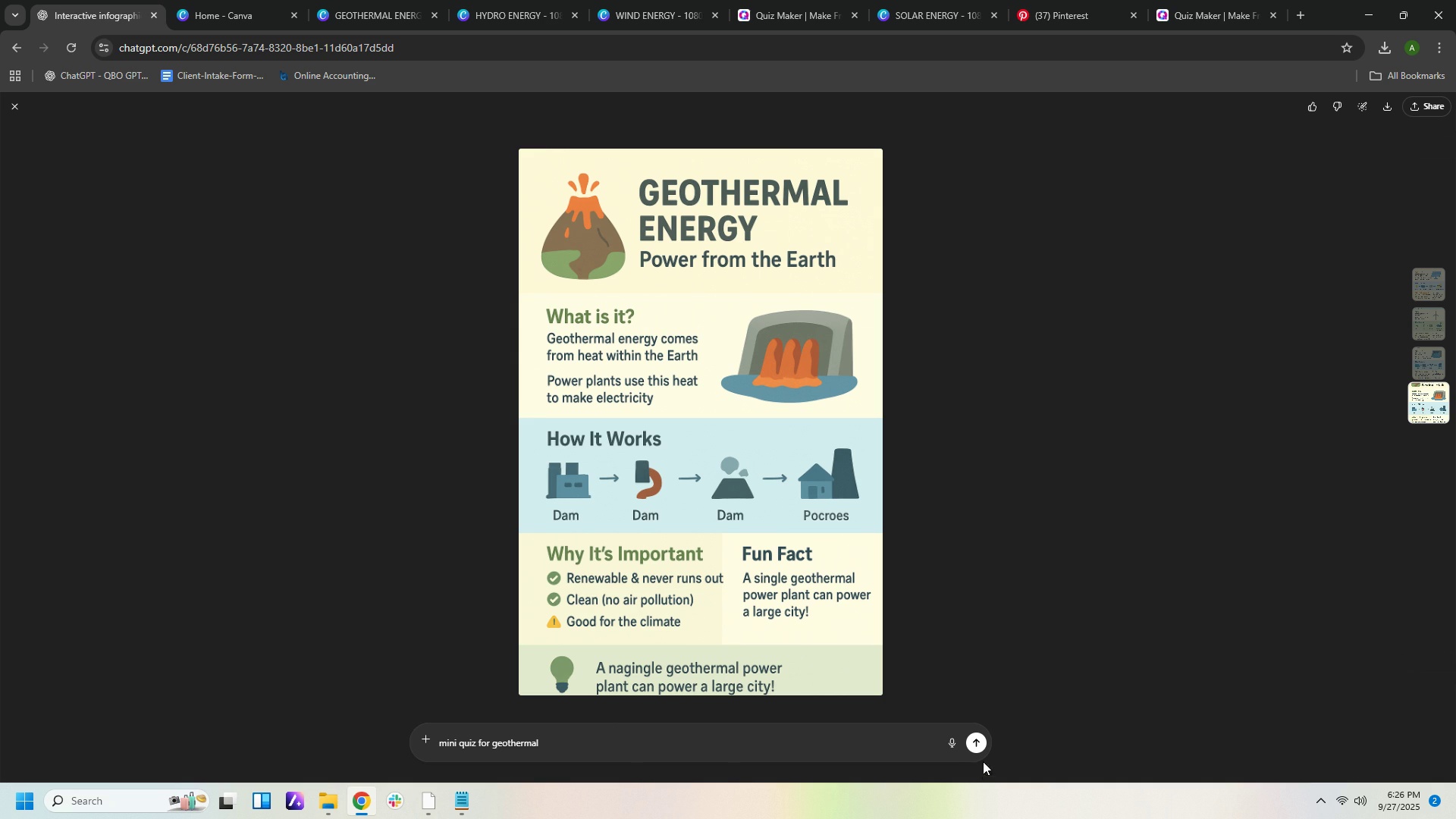 
left_click([979, 742])
 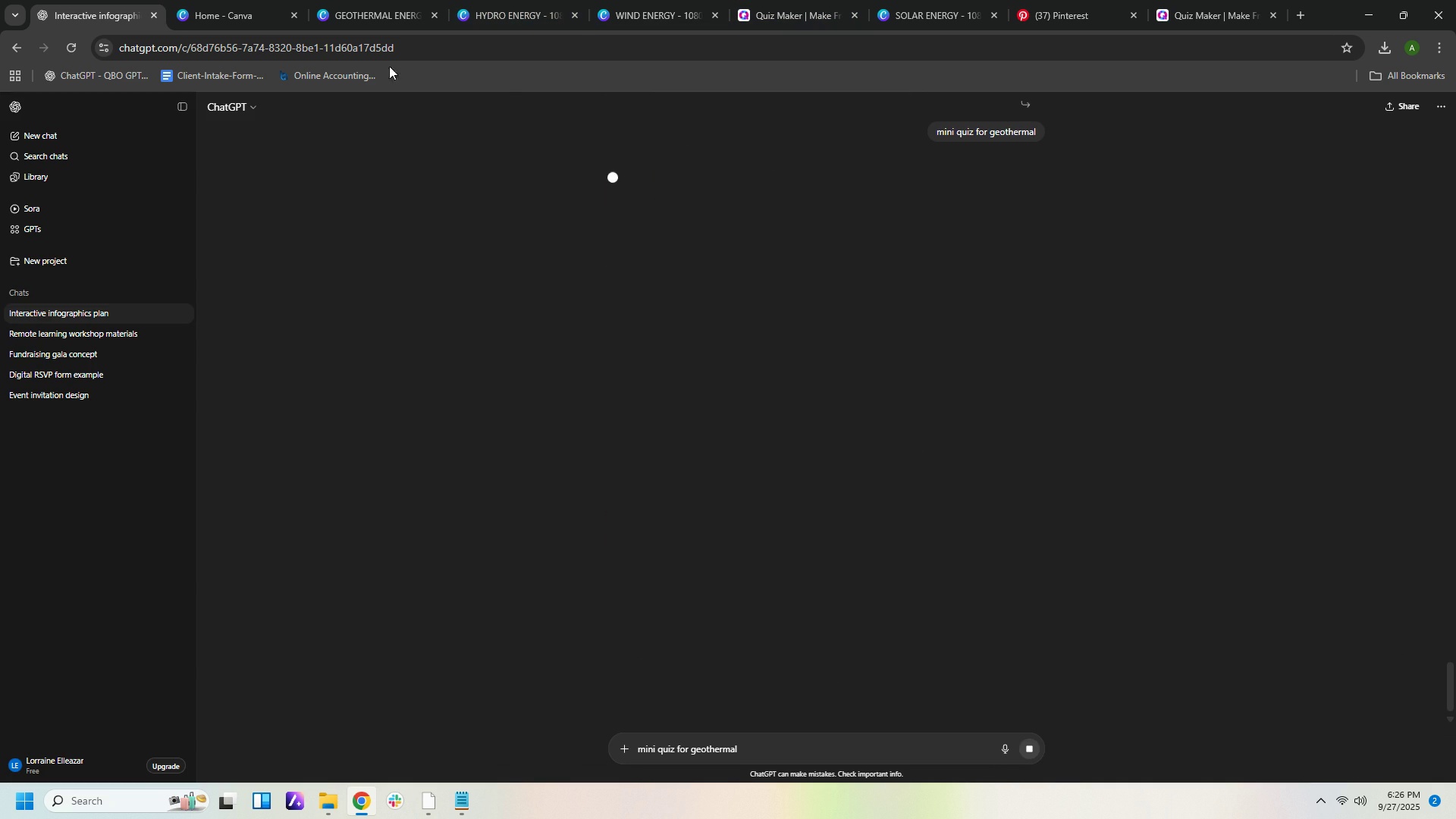 
left_click([518, 11])
 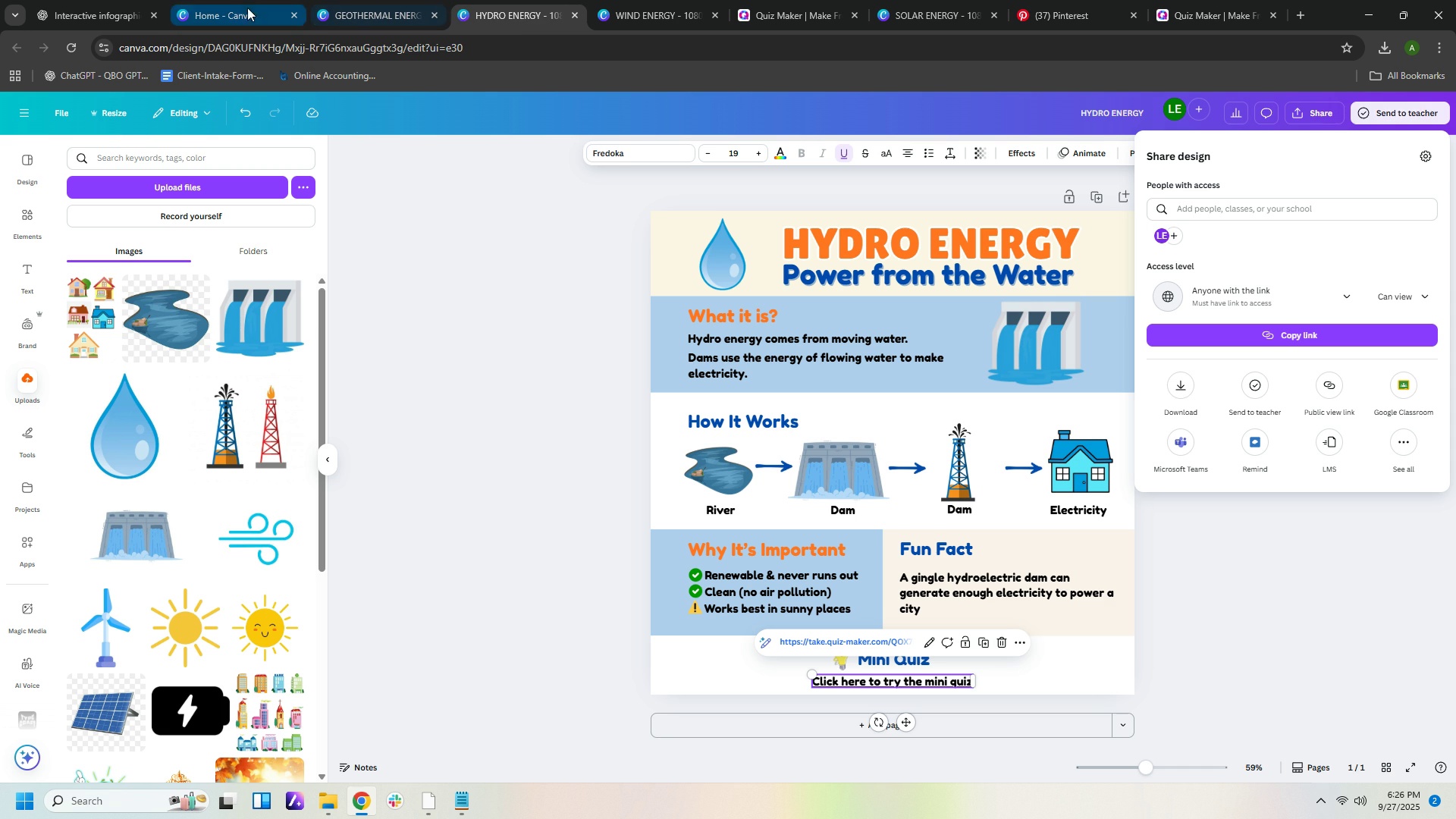 
left_click([130, 21])
 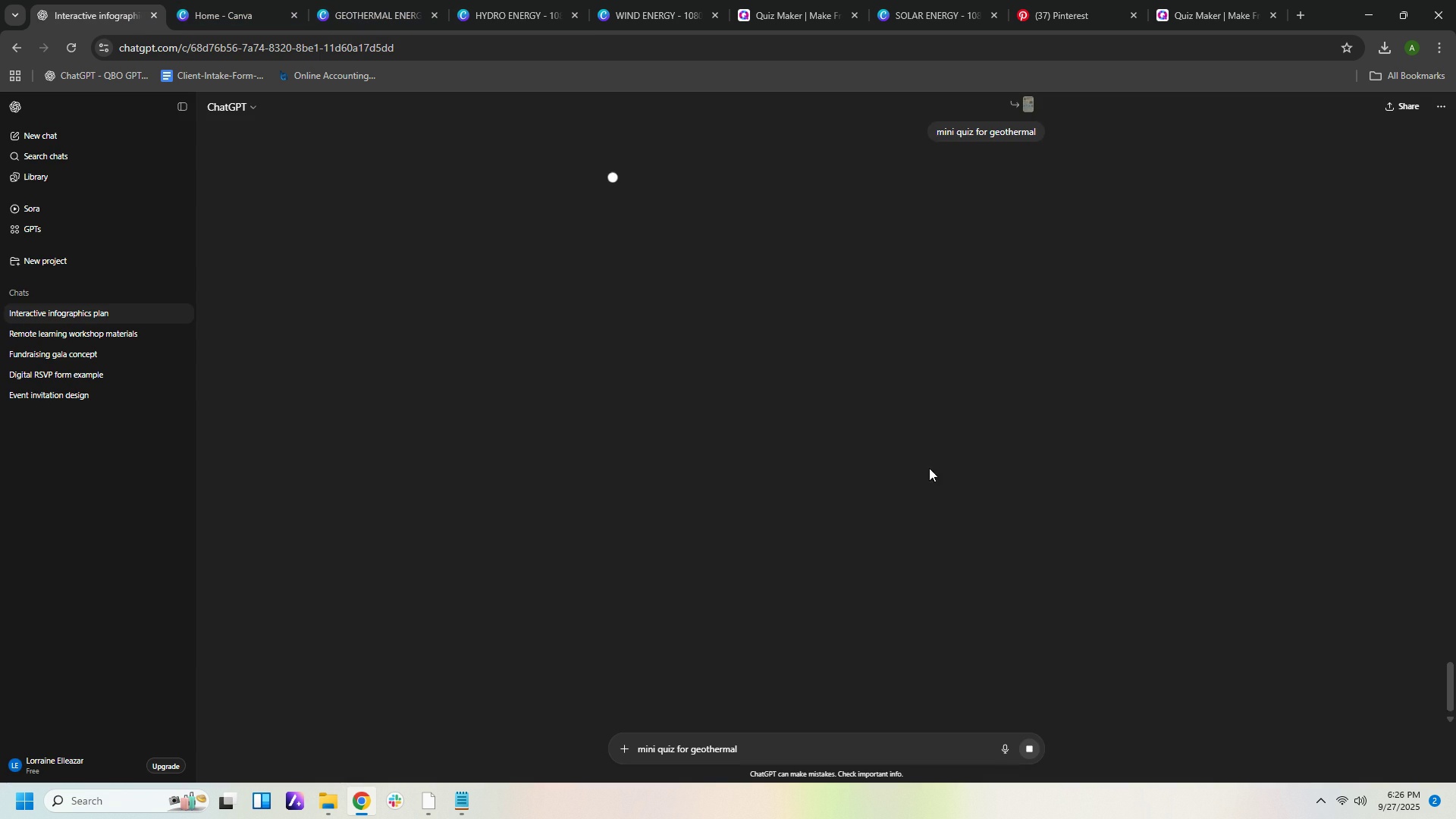 
scroll: coordinate [972, 443], scroll_direction: up, amount: 19.0
 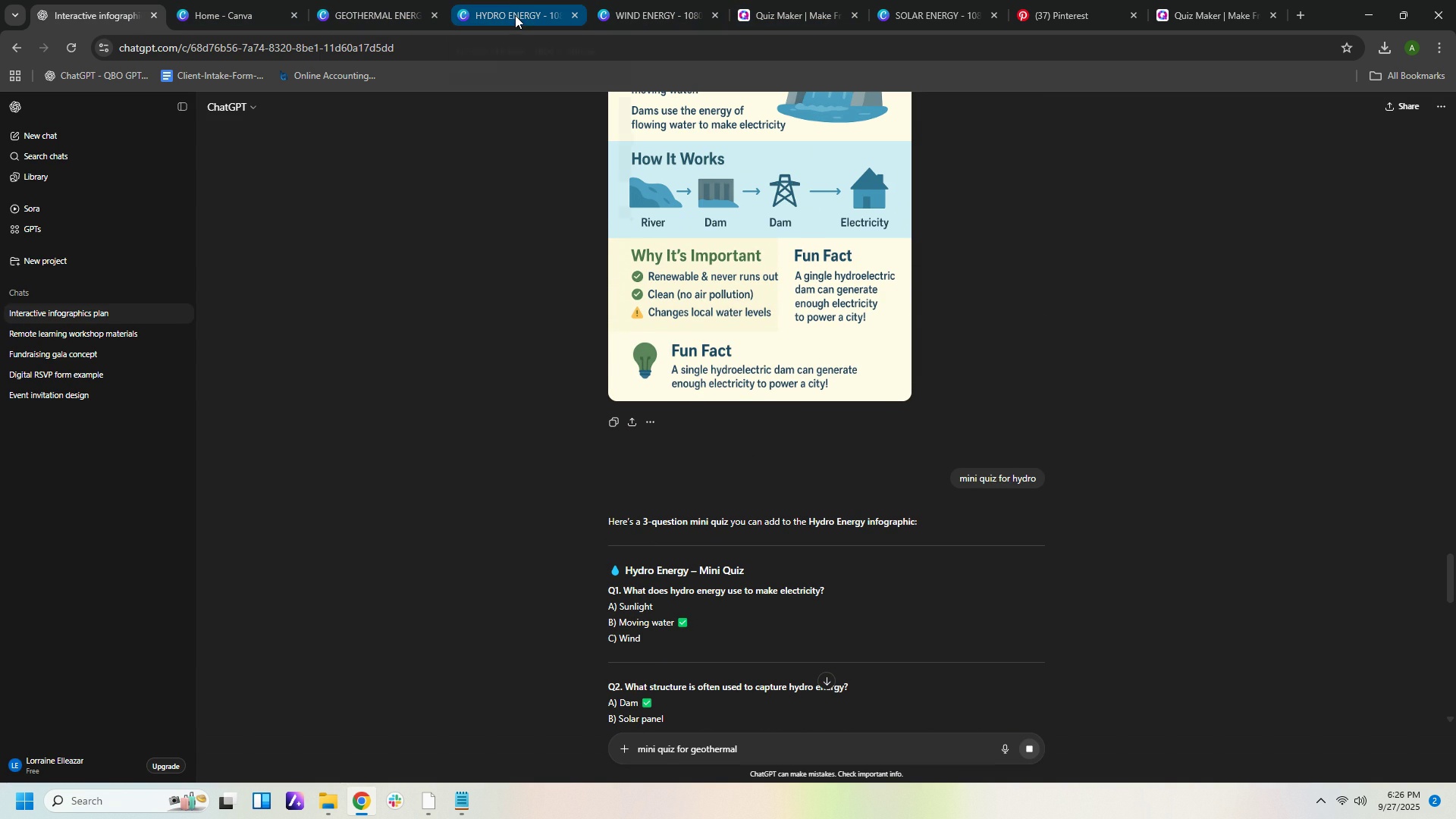 
left_click([515, 15])
 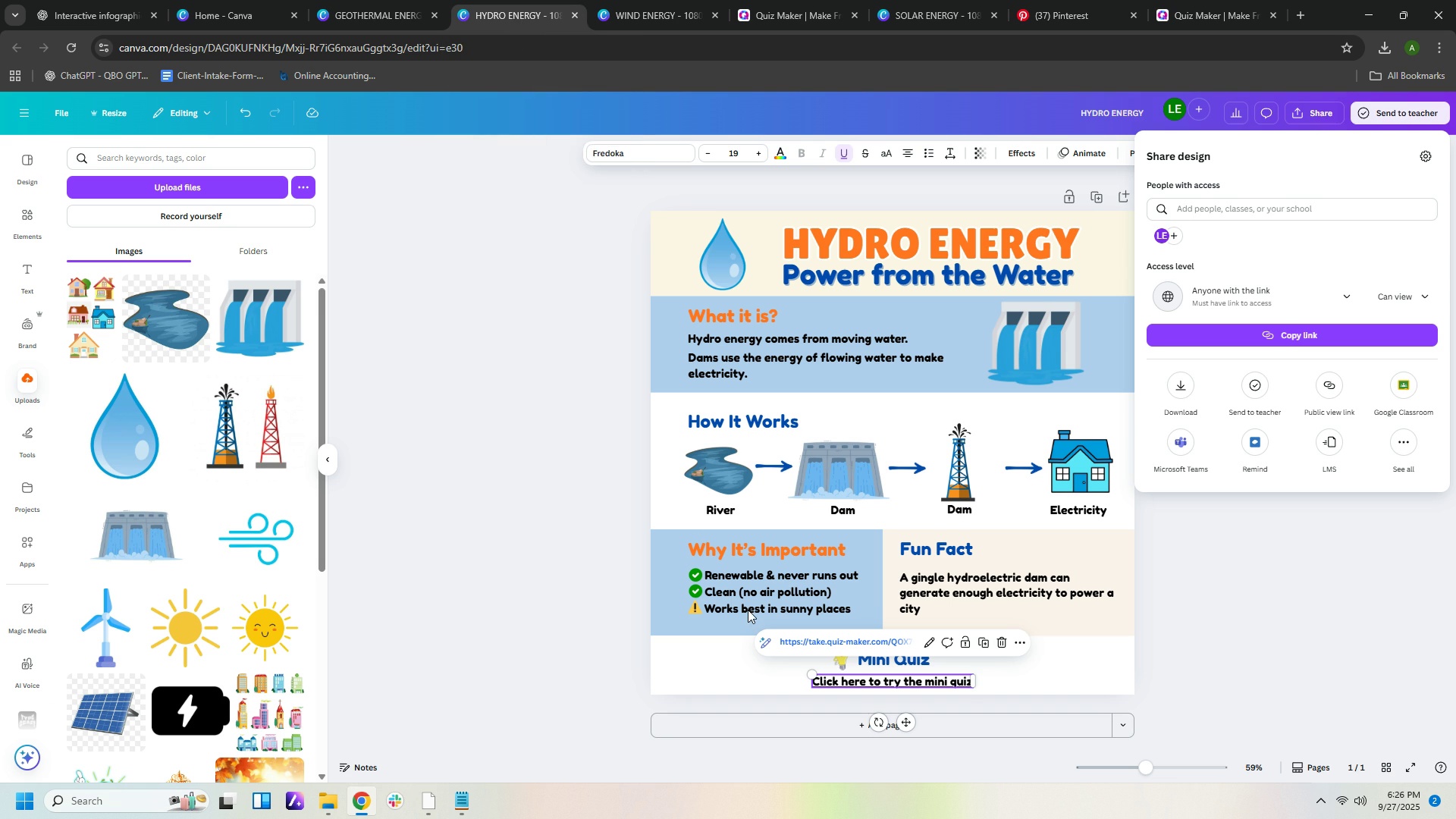 
double_click([748, 610])
 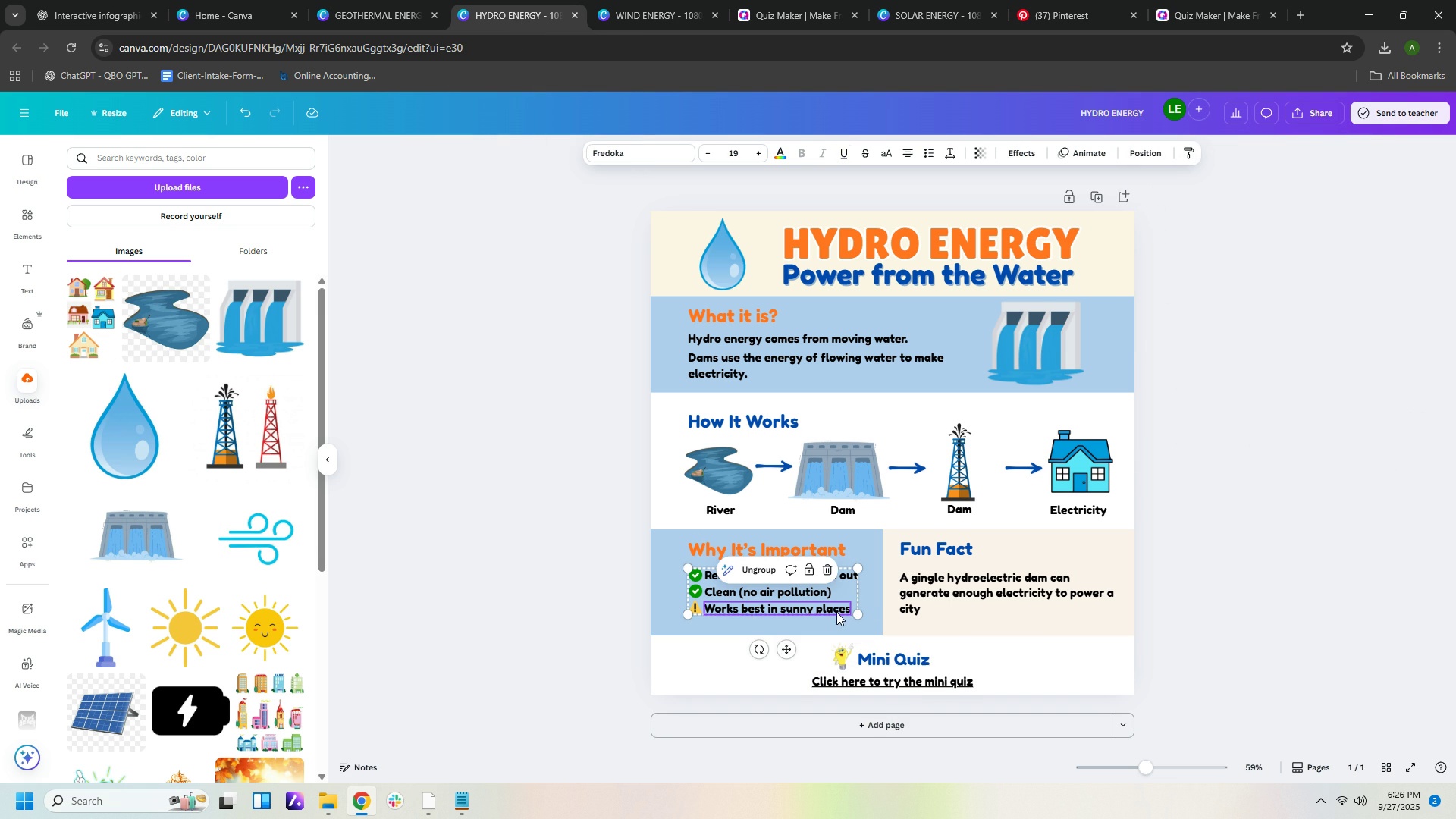 
left_click([836, 612])
 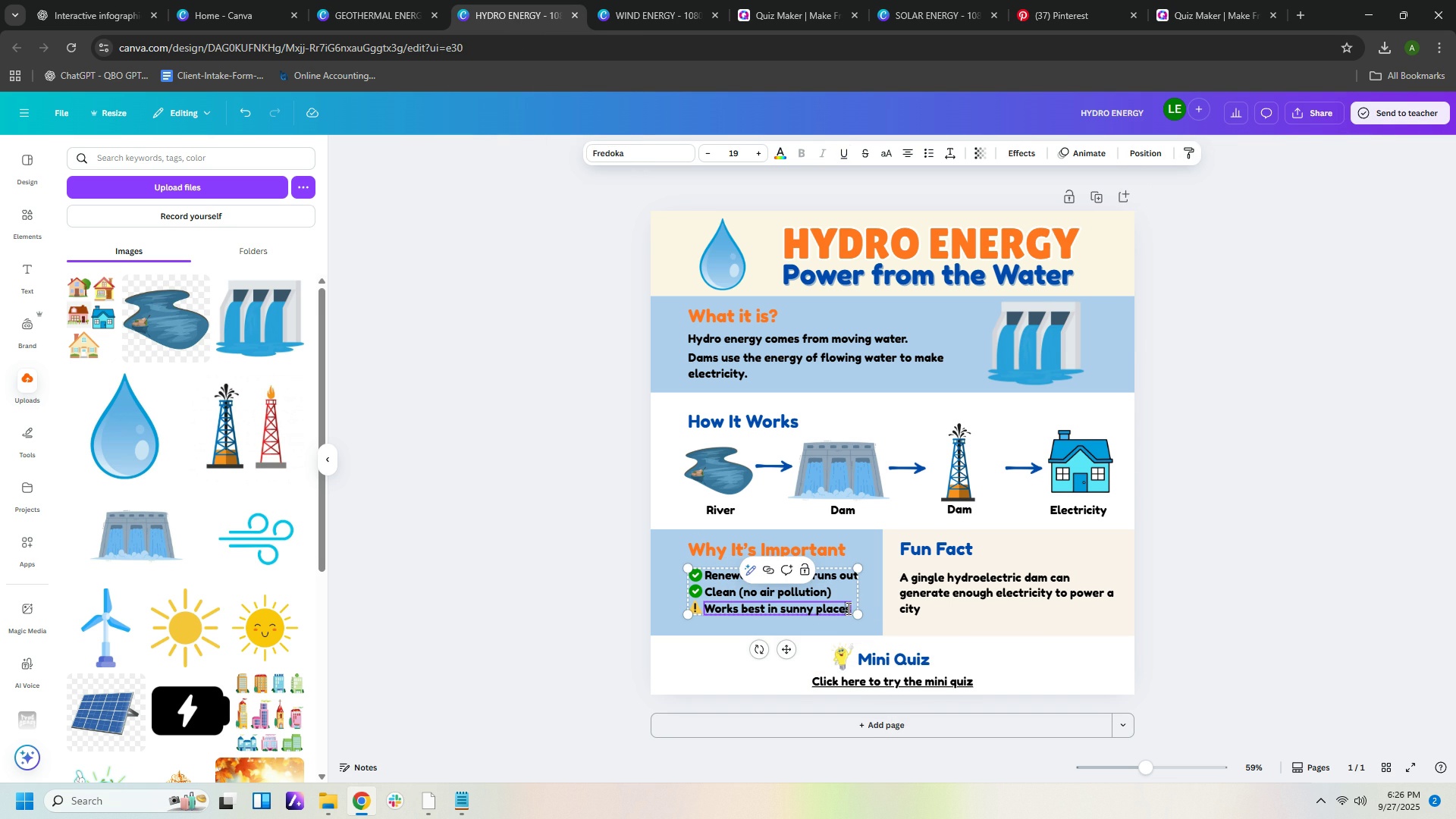 
left_click([847, 608])
 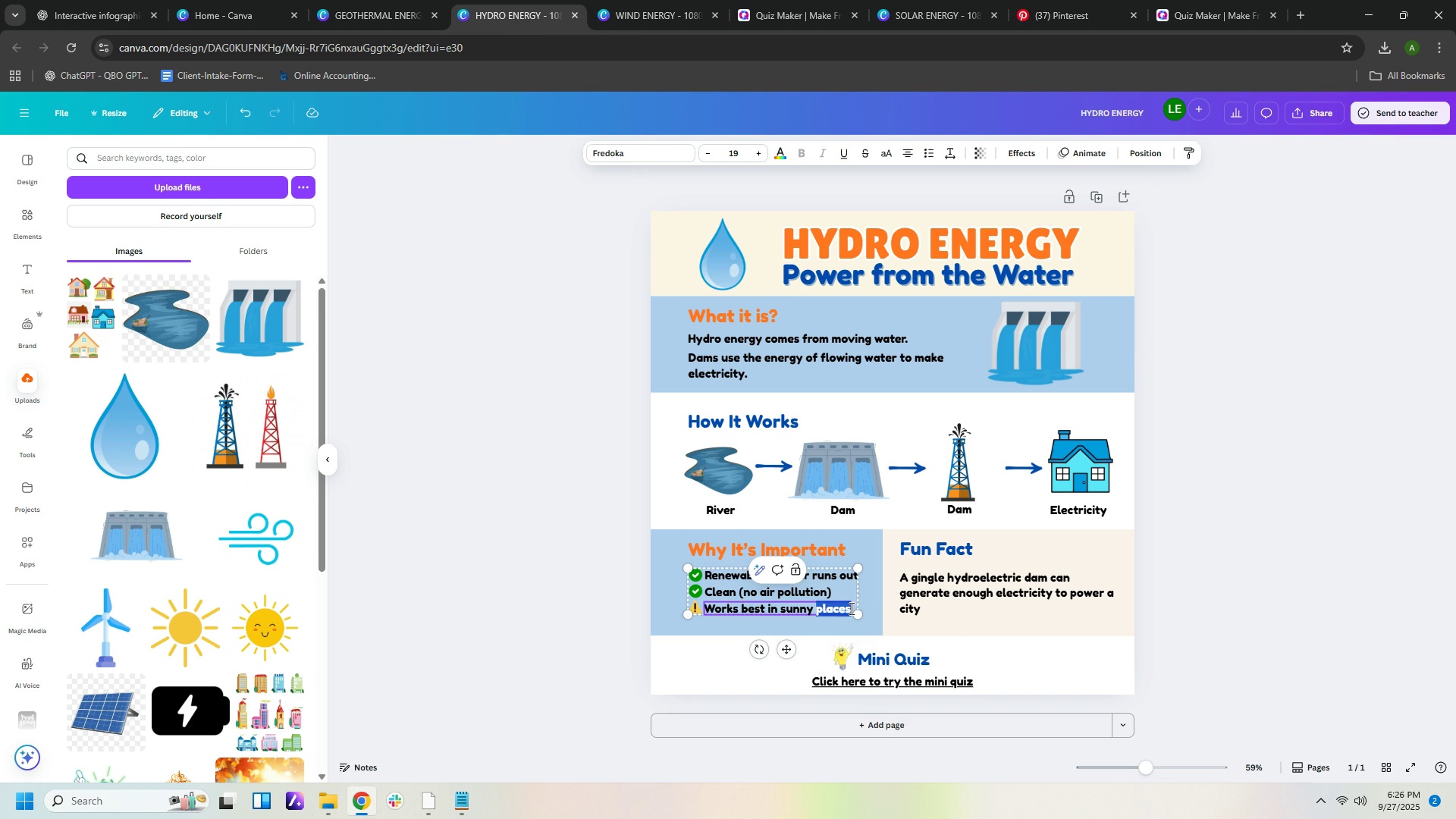 
double_click([850, 608])
 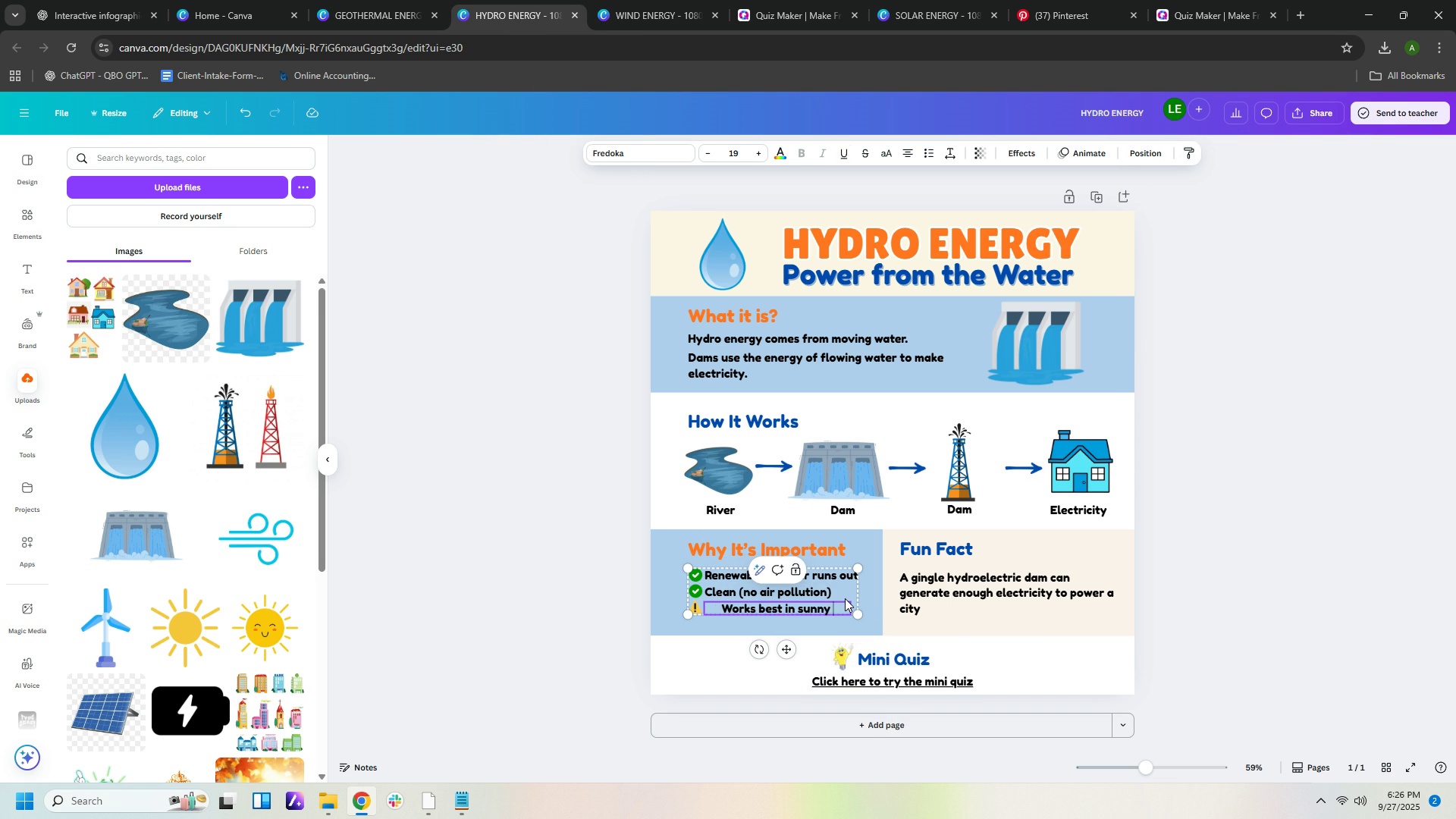 
key(Backspace)
key(Backspace)
key(Backspace)
key(Backspace)
key(Backspace)
key(Backspace)
key(Backspace)
key(Backspace)
key(Backspace)
key(Backspace)
key(Backspace)
key(Backspace)
key(Backspace)
key(Backspace)
key(Backspace)
key(Backspace)
key(Backspace)
key(Backspace)
key(Backspace)
key(Backspace)
key(Backspace)
type(Changes local water levels)